 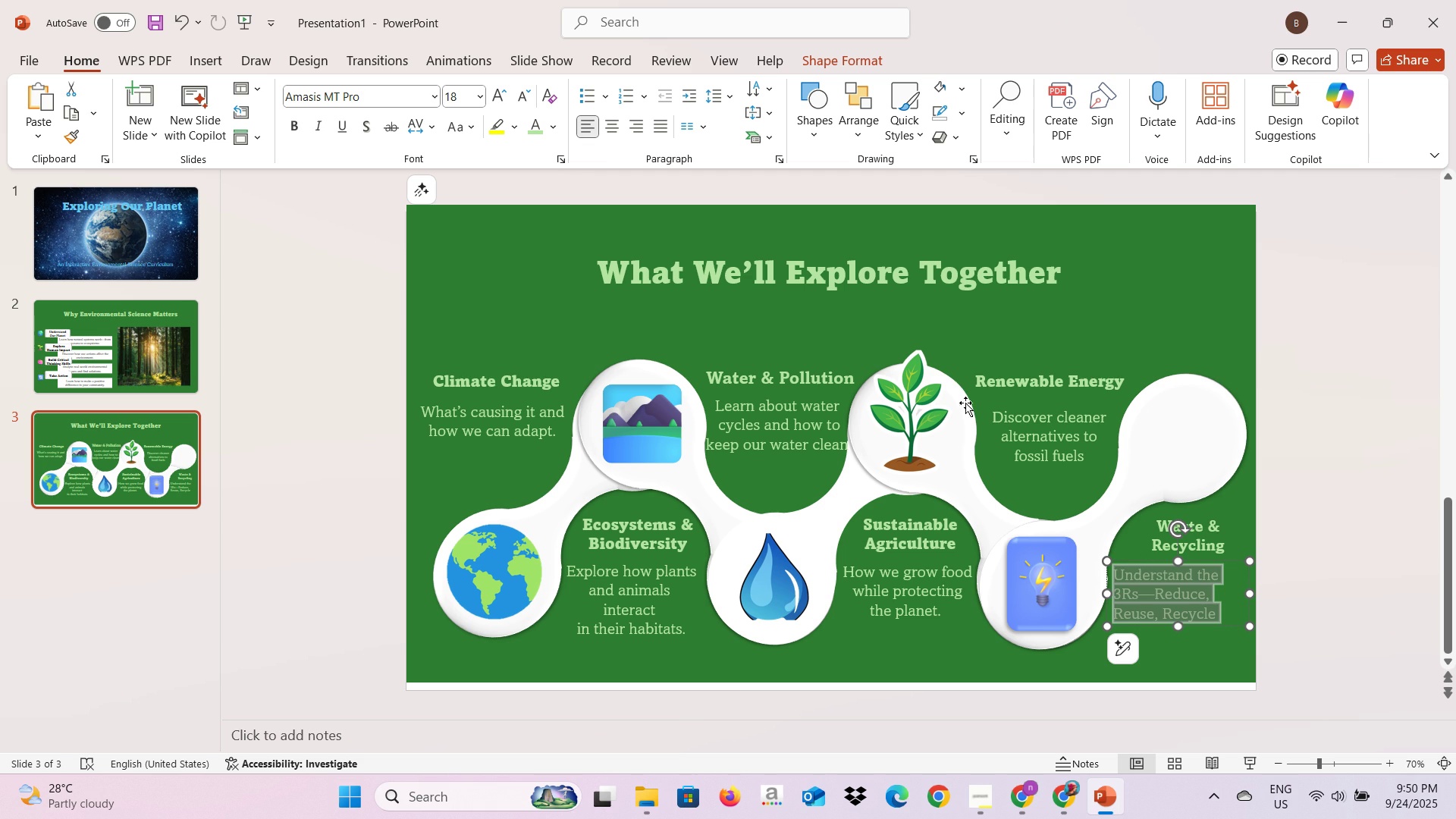 
left_click([617, 133])
 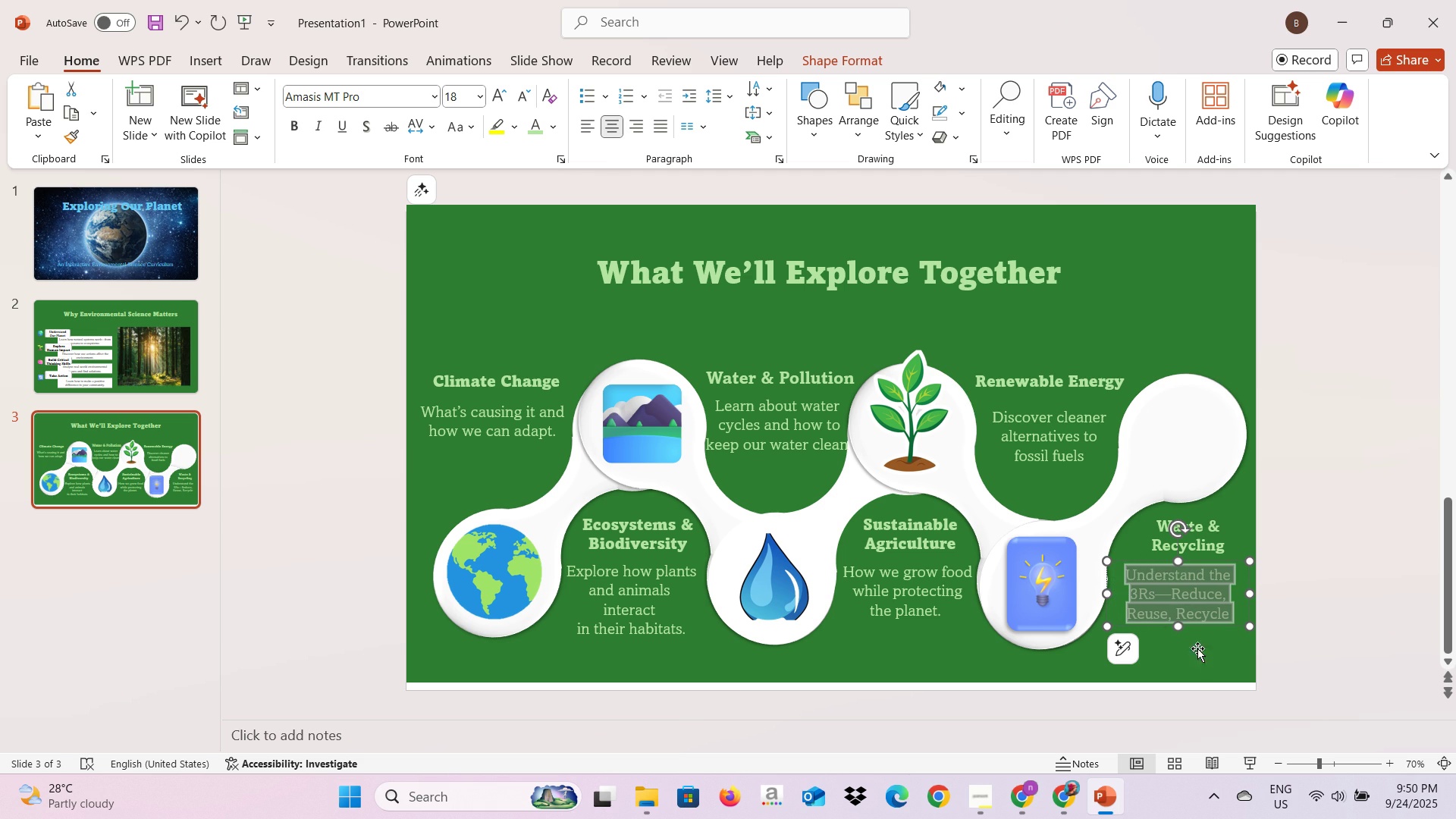 
left_click([1203, 661])
 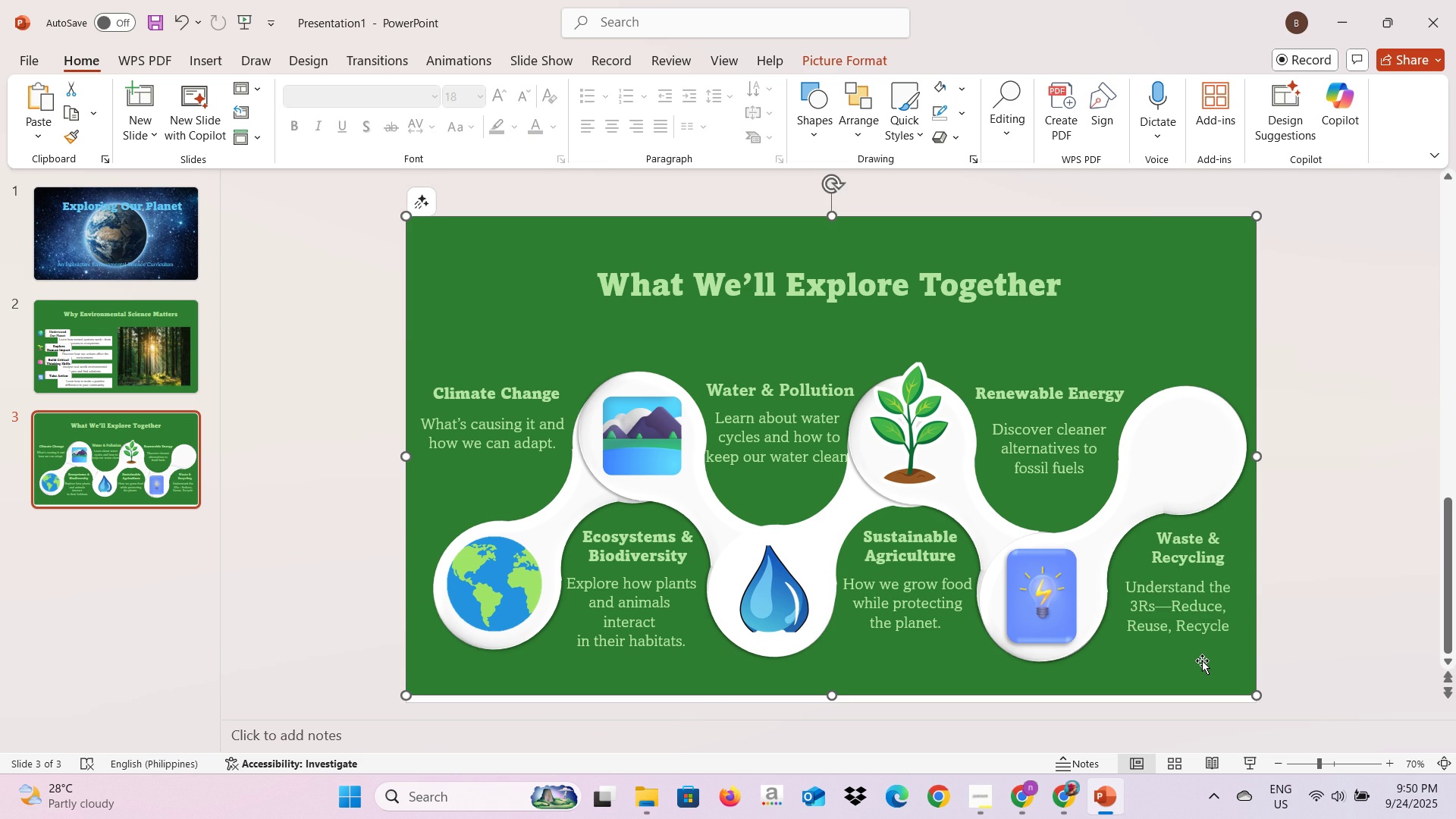 
key(Alt+AltLeft)
 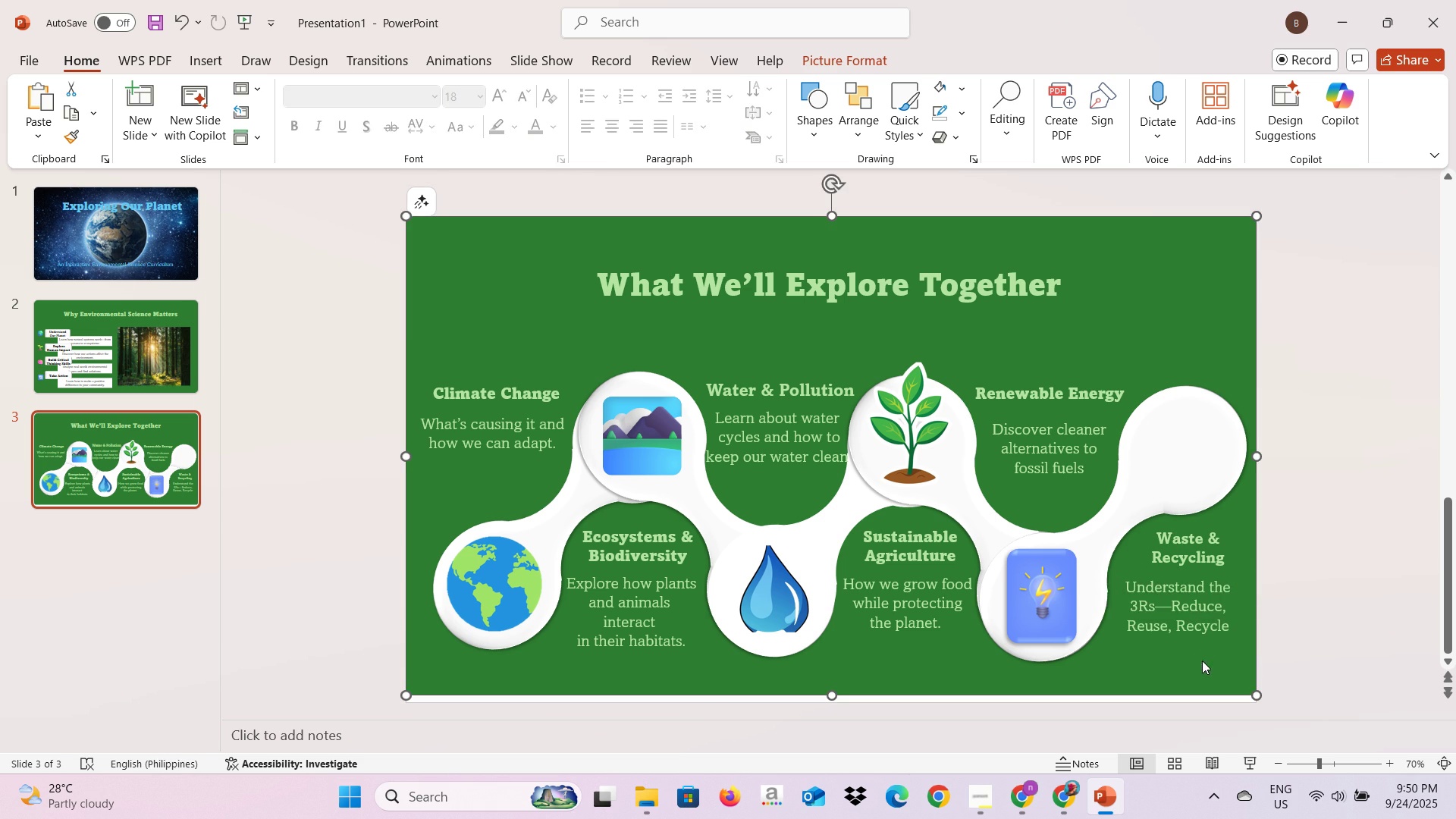 
key(Alt+Tab)
 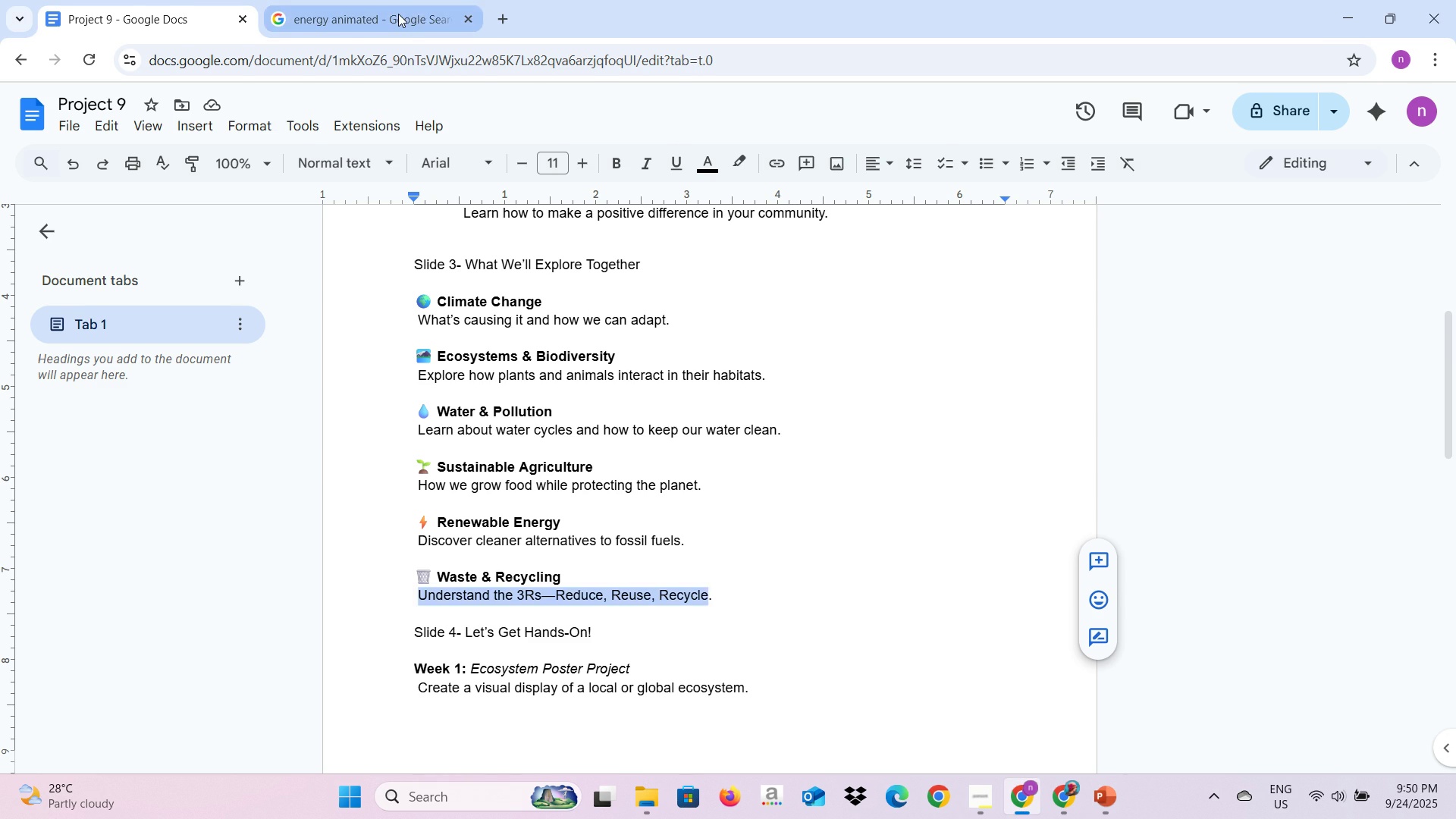 
left_click([398, 14])
 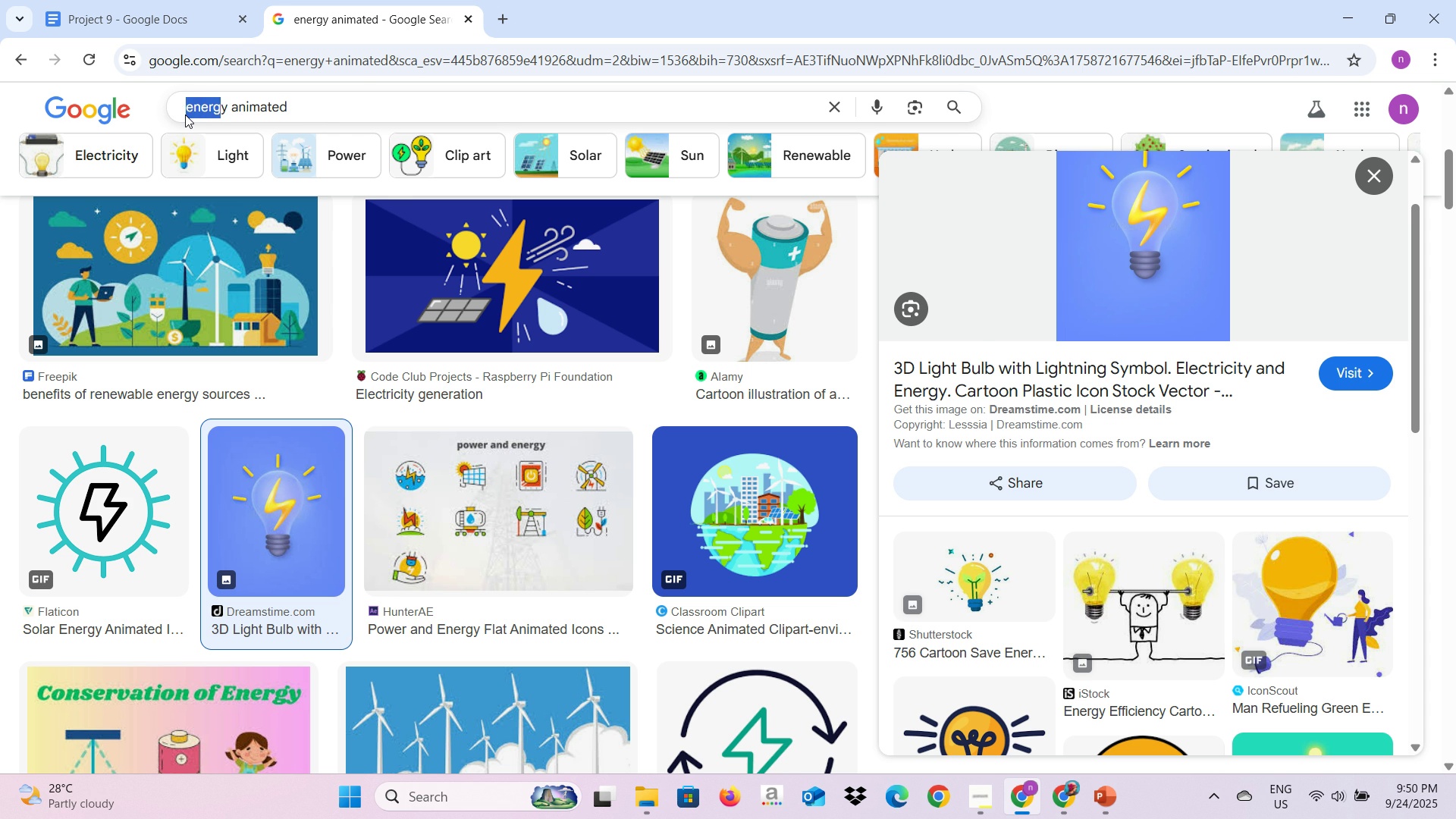 
key(Backspace)
 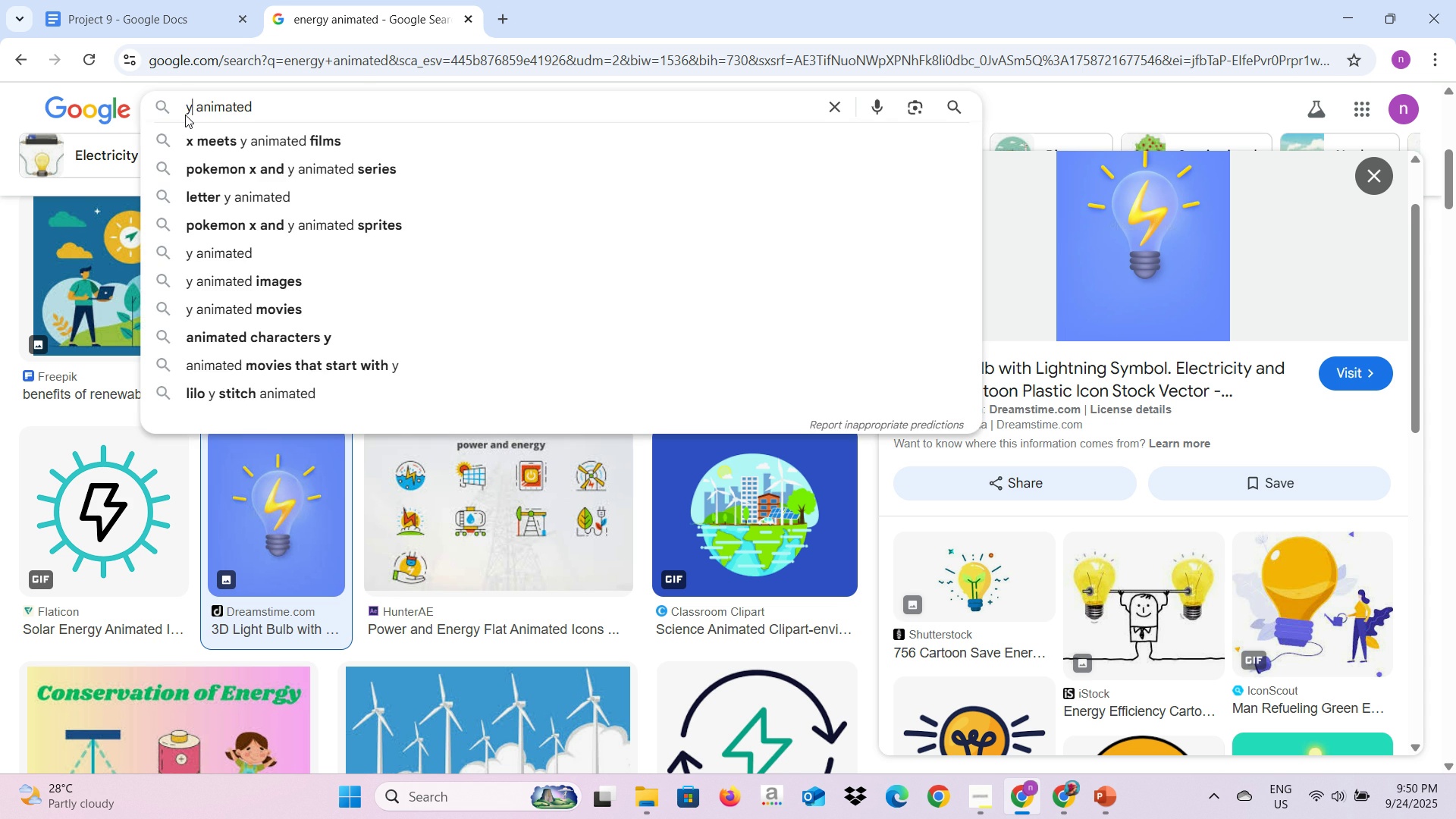 
key(ArrowRight)
 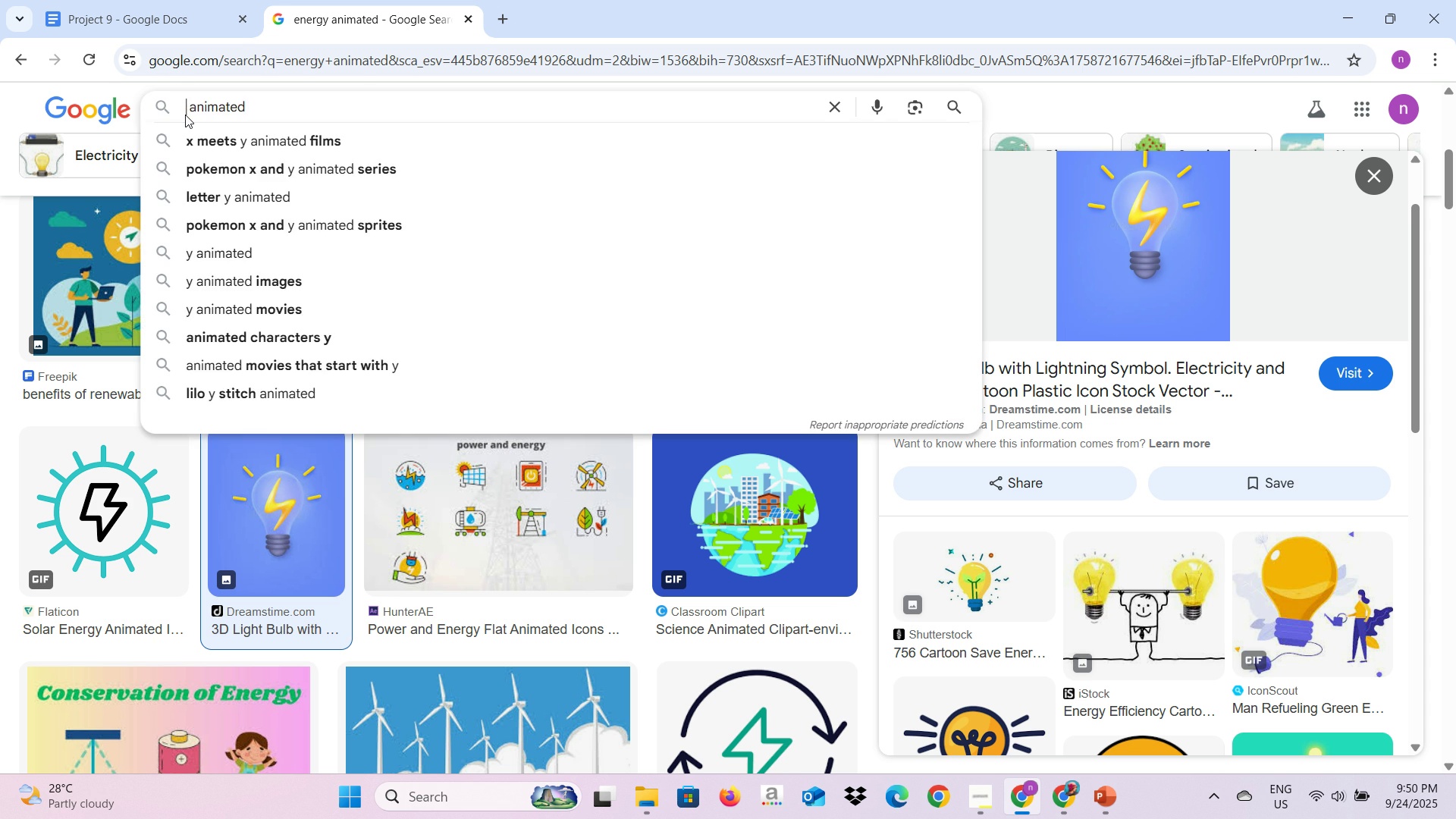 
key(Backspace)
type(Trashb- )
key(Backspace)
key(Backspace)
key(Backspace)
type( bin)
 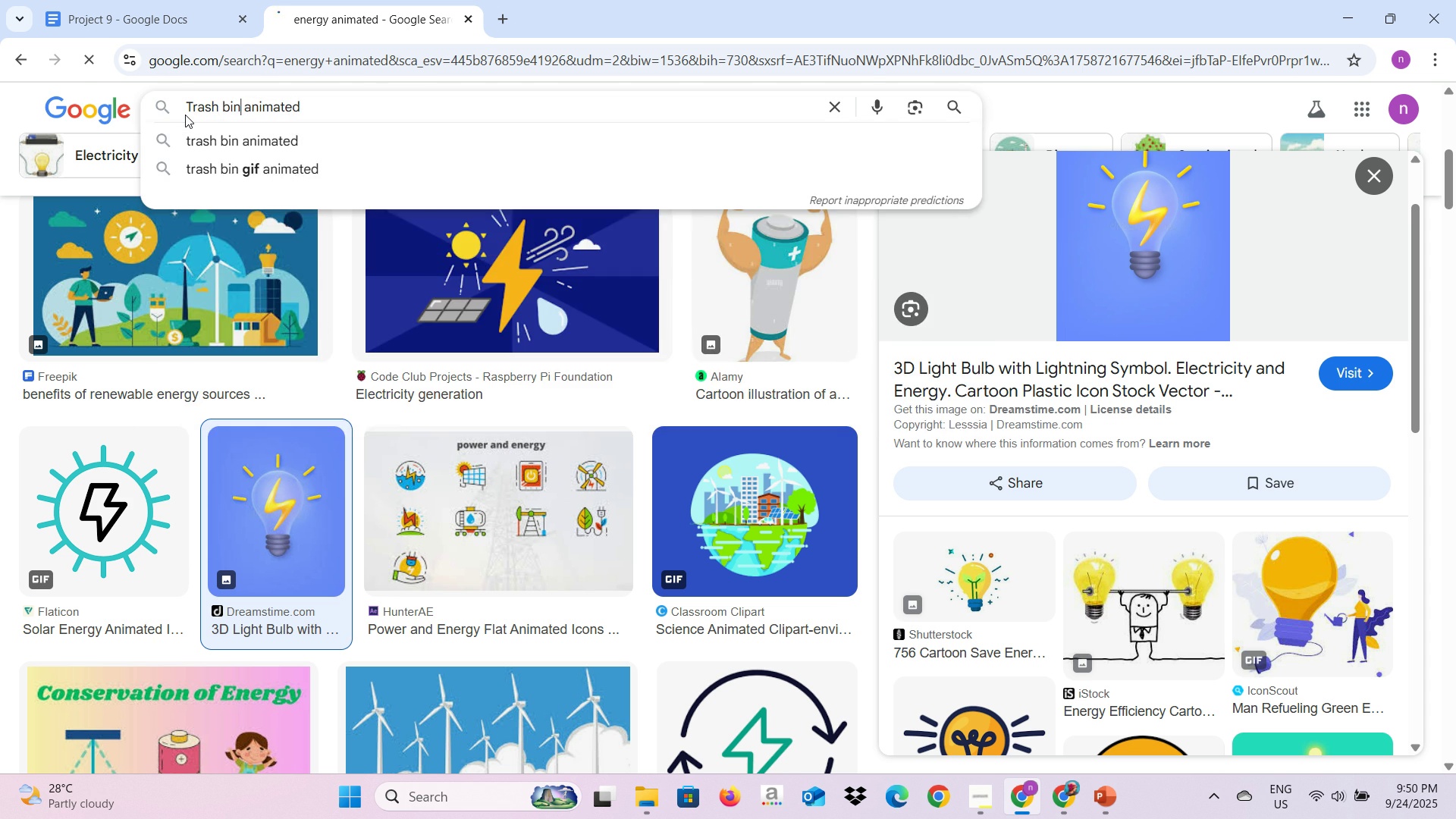 
key(Enter)
 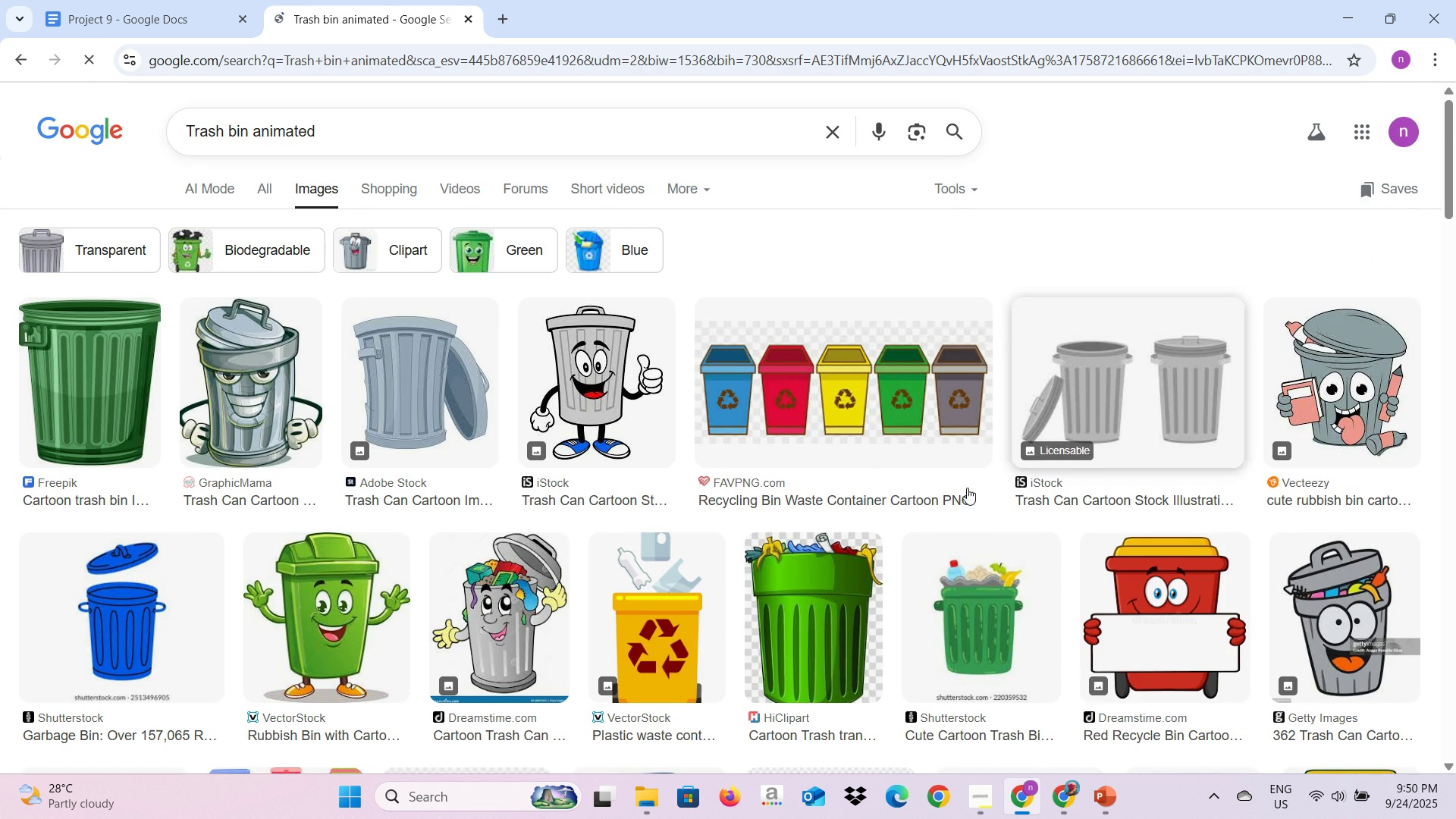 
scroll: coordinate [796, 503], scroll_direction: down, amount: 9.0
 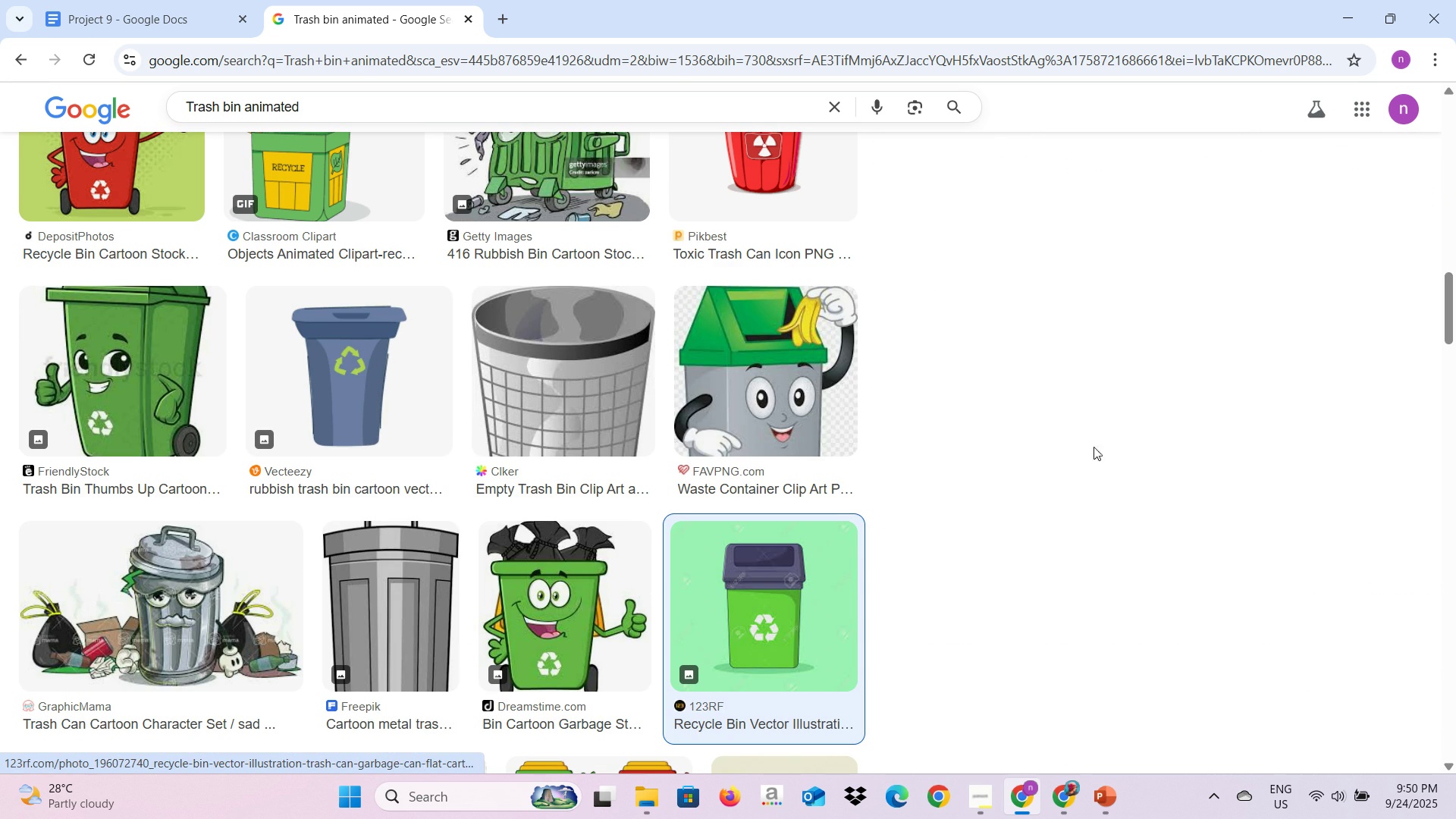 
wait(7.18)
 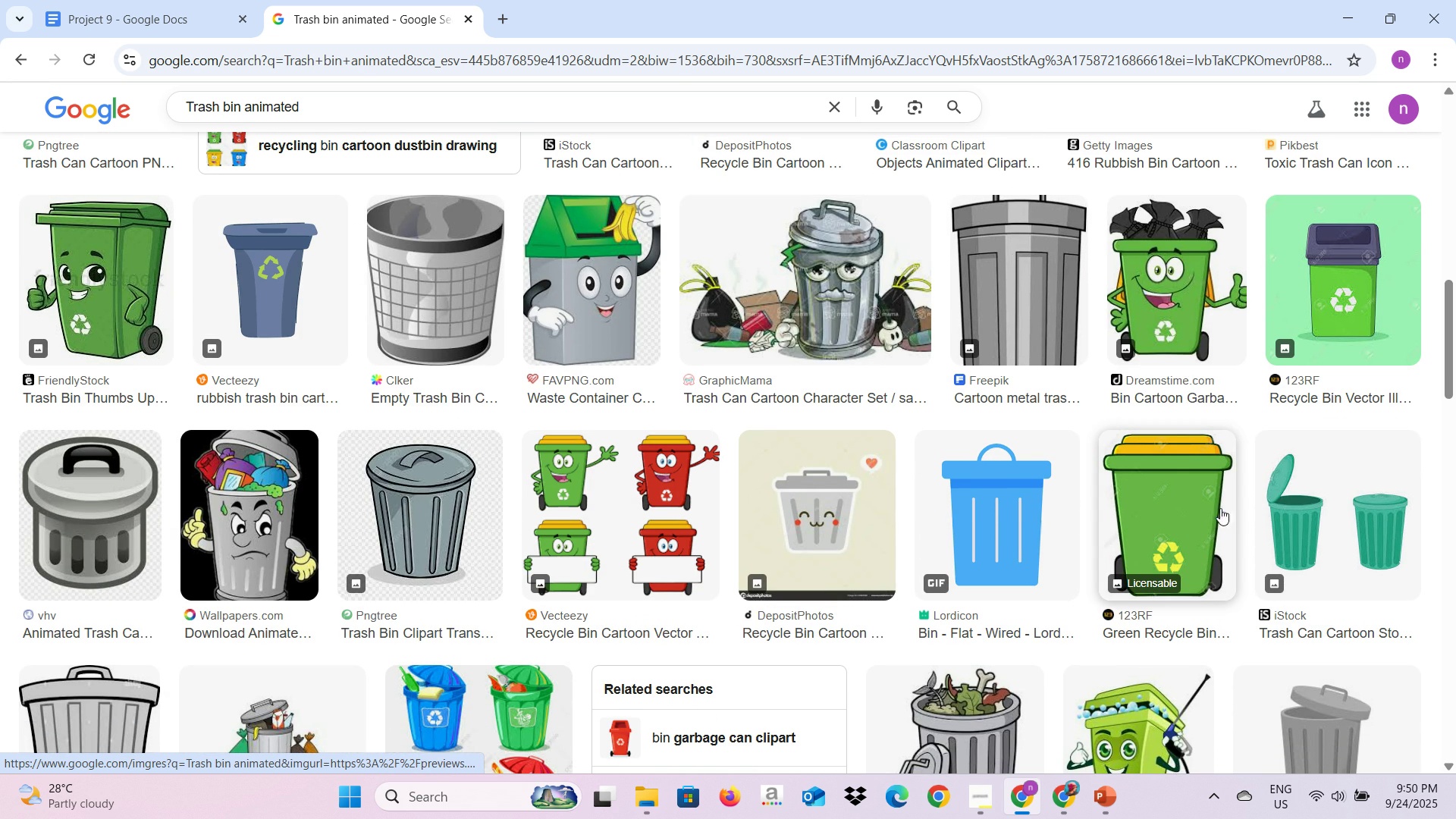 
scroll: coordinate [1119, 396], scroll_direction: down, amount: 3.0
 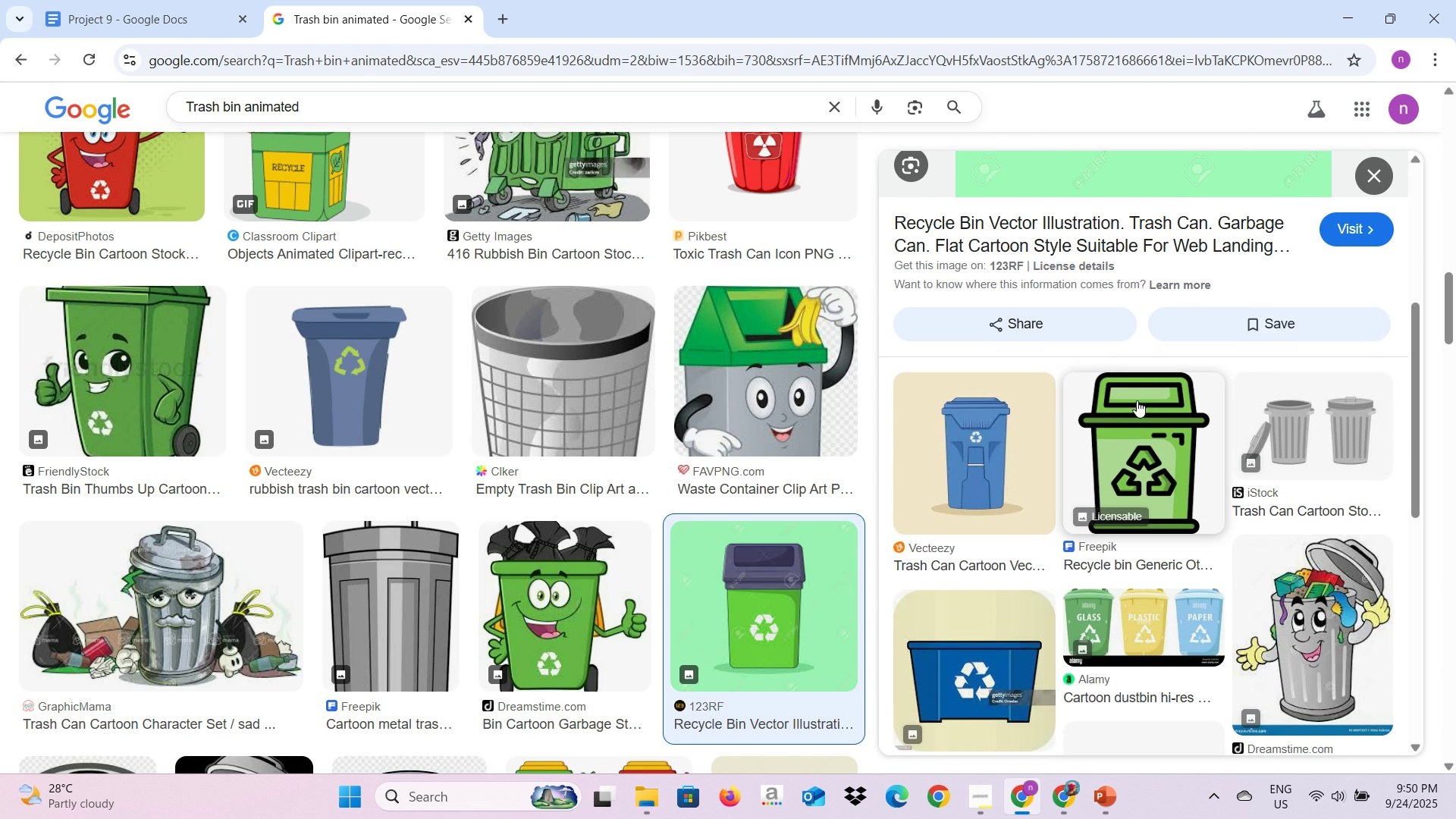 
left_click([1137, 402])
 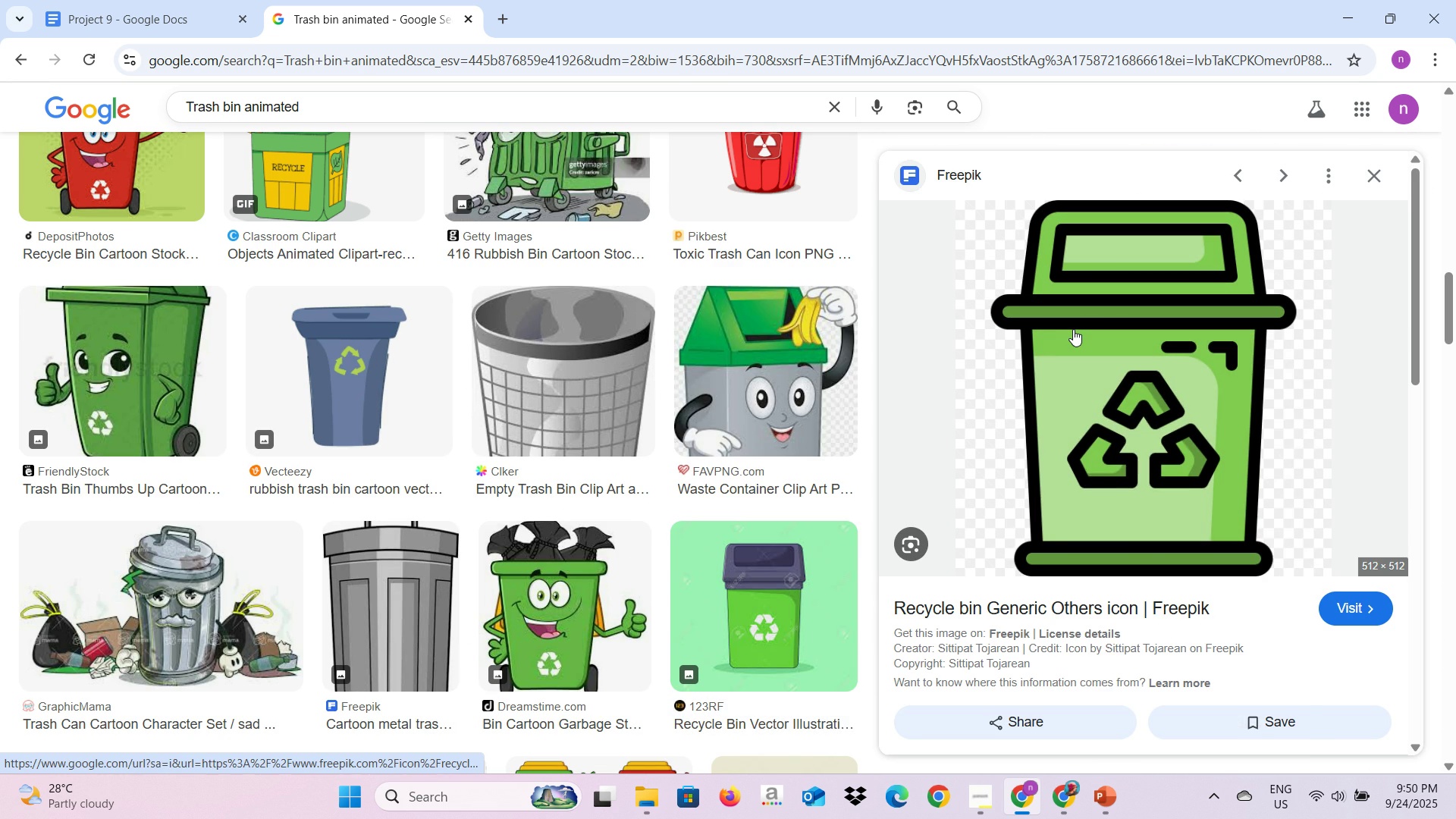 
right_click([1073, 329])
 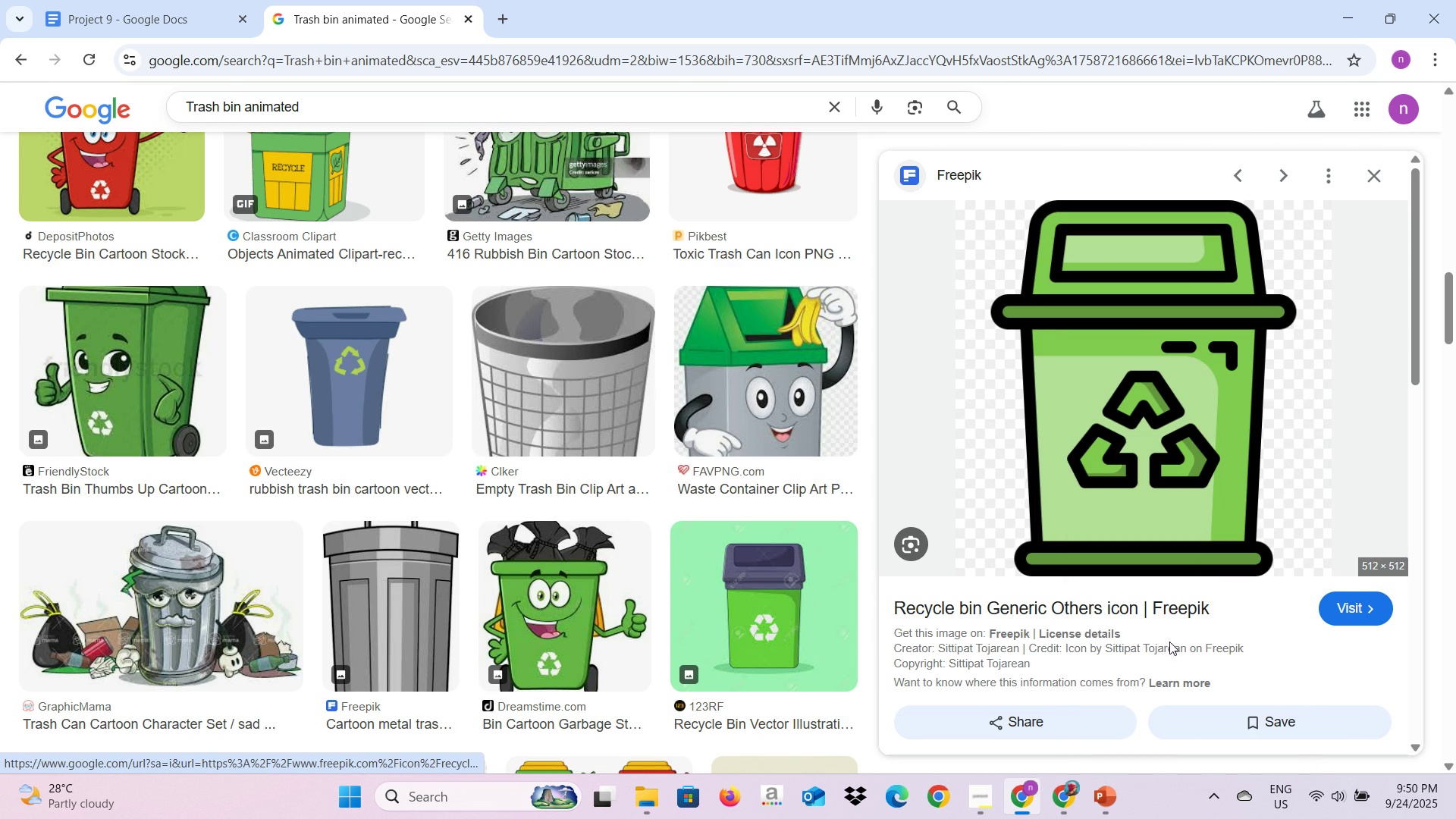 
left_click([1169, 642])
 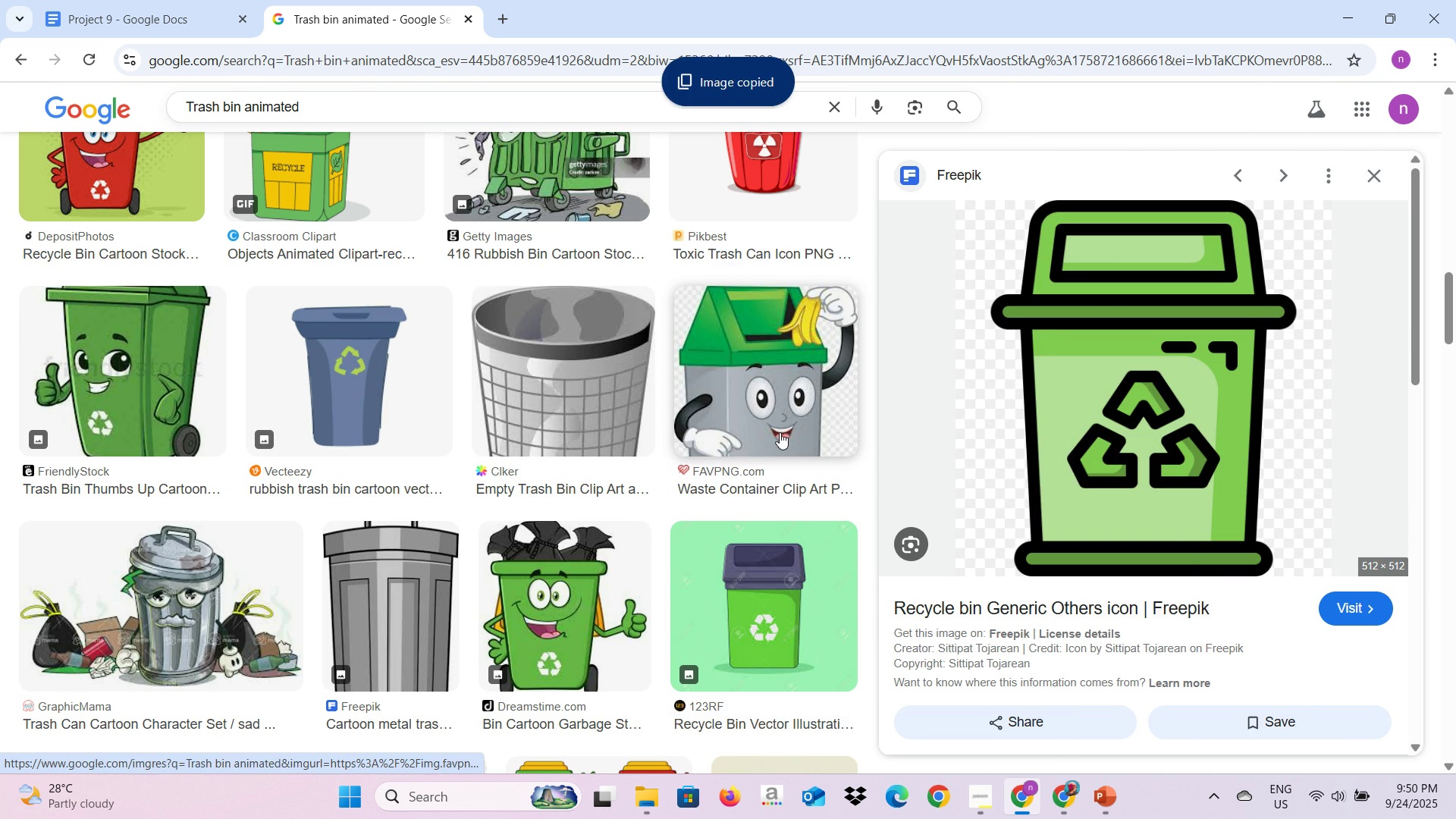 
key(Alt+AltLeft)
 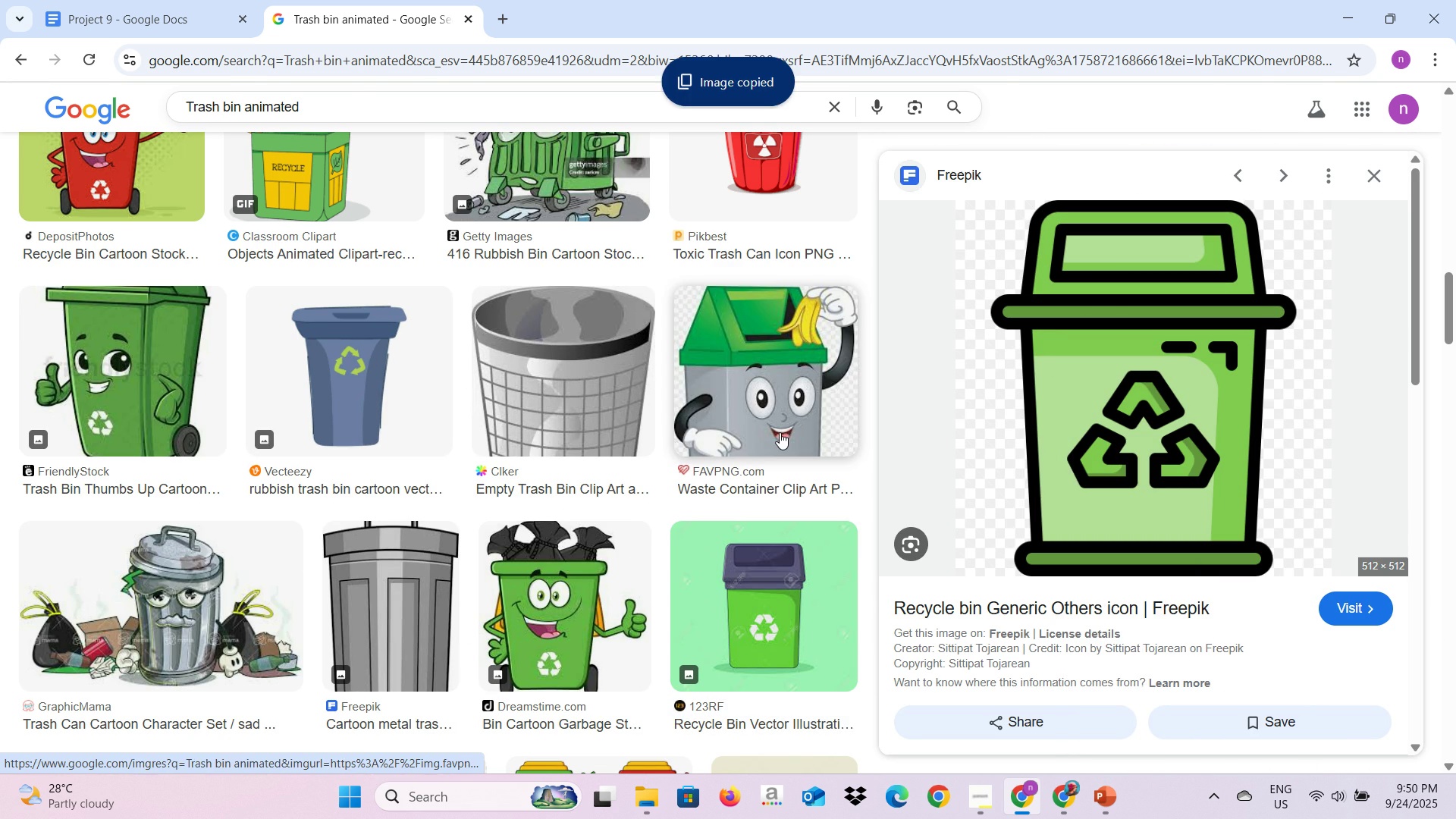 
key(Alt+Tab)
 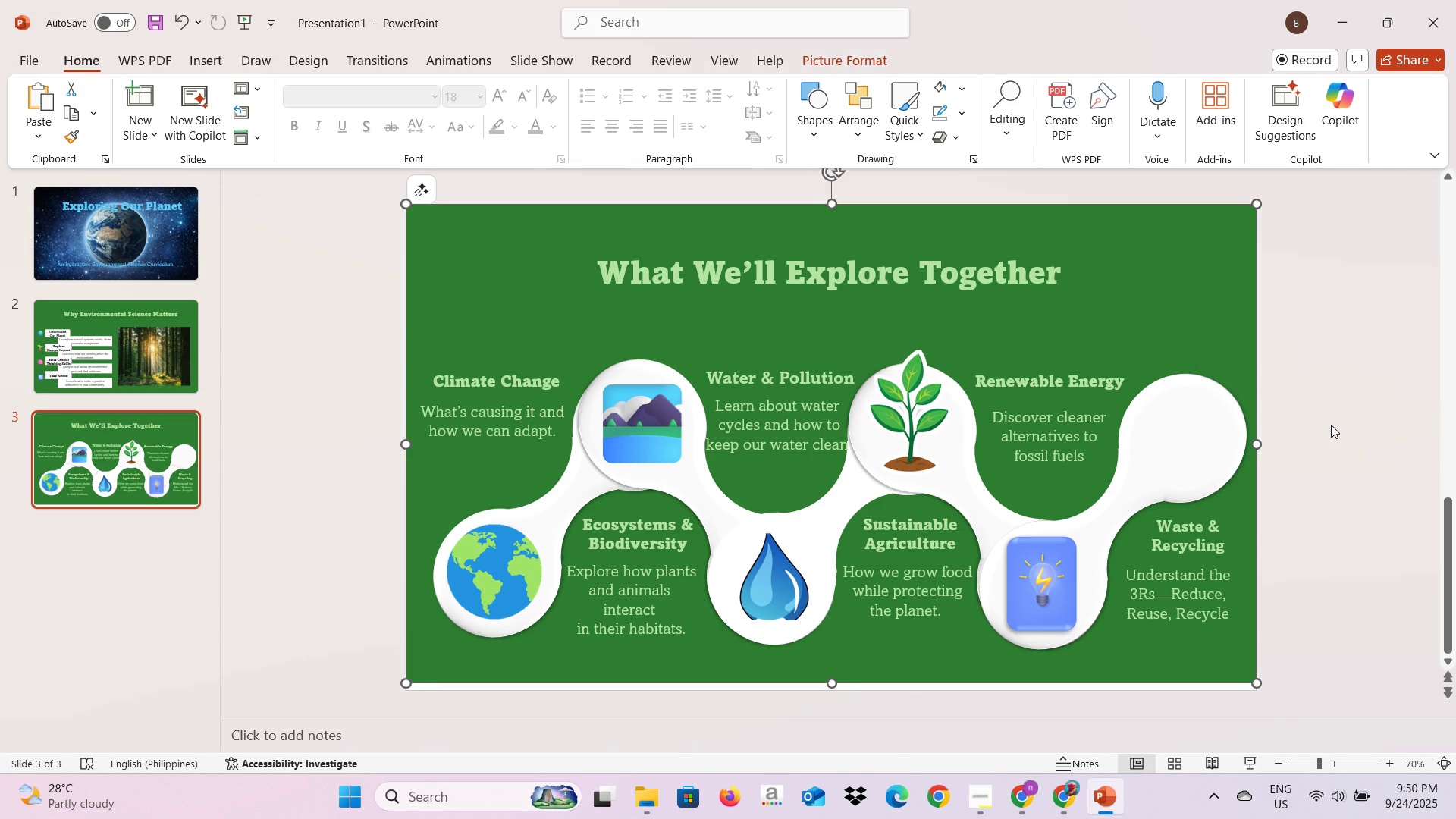 
left_click([1331, 425])